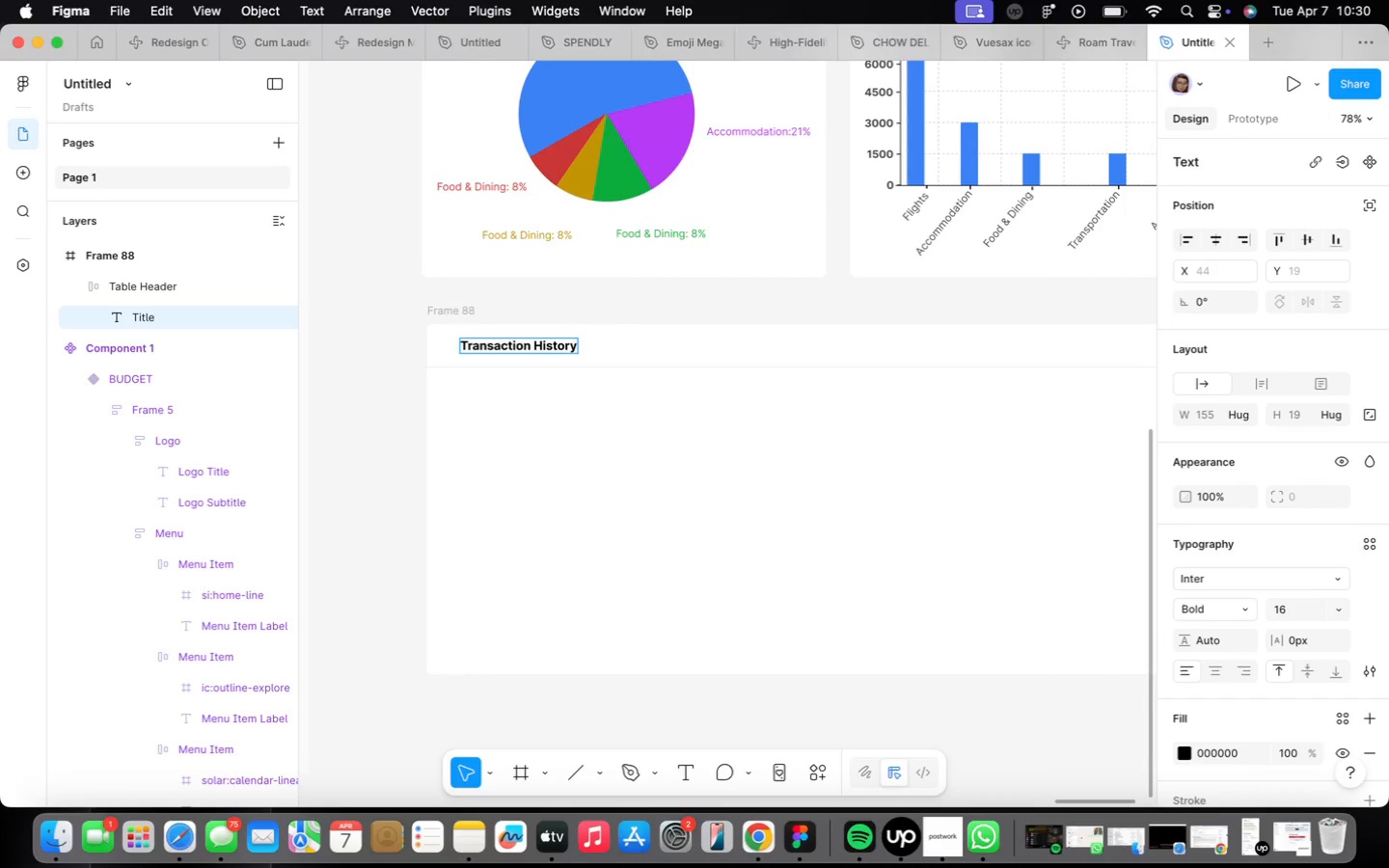 
double_click([594, 415])
 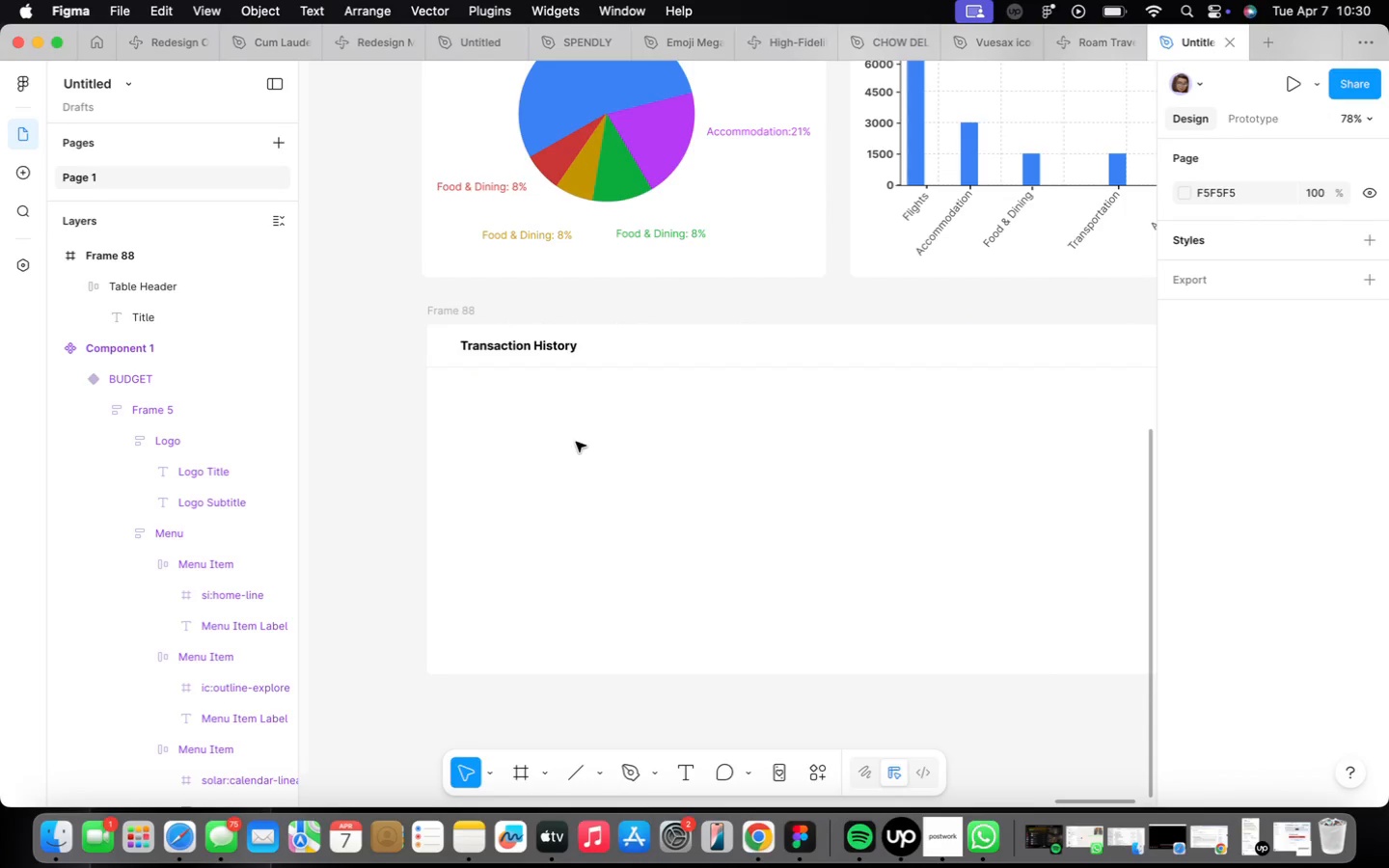 
scroll: coordinate [574, 445], scroll_direction: down, amount: 17.0
 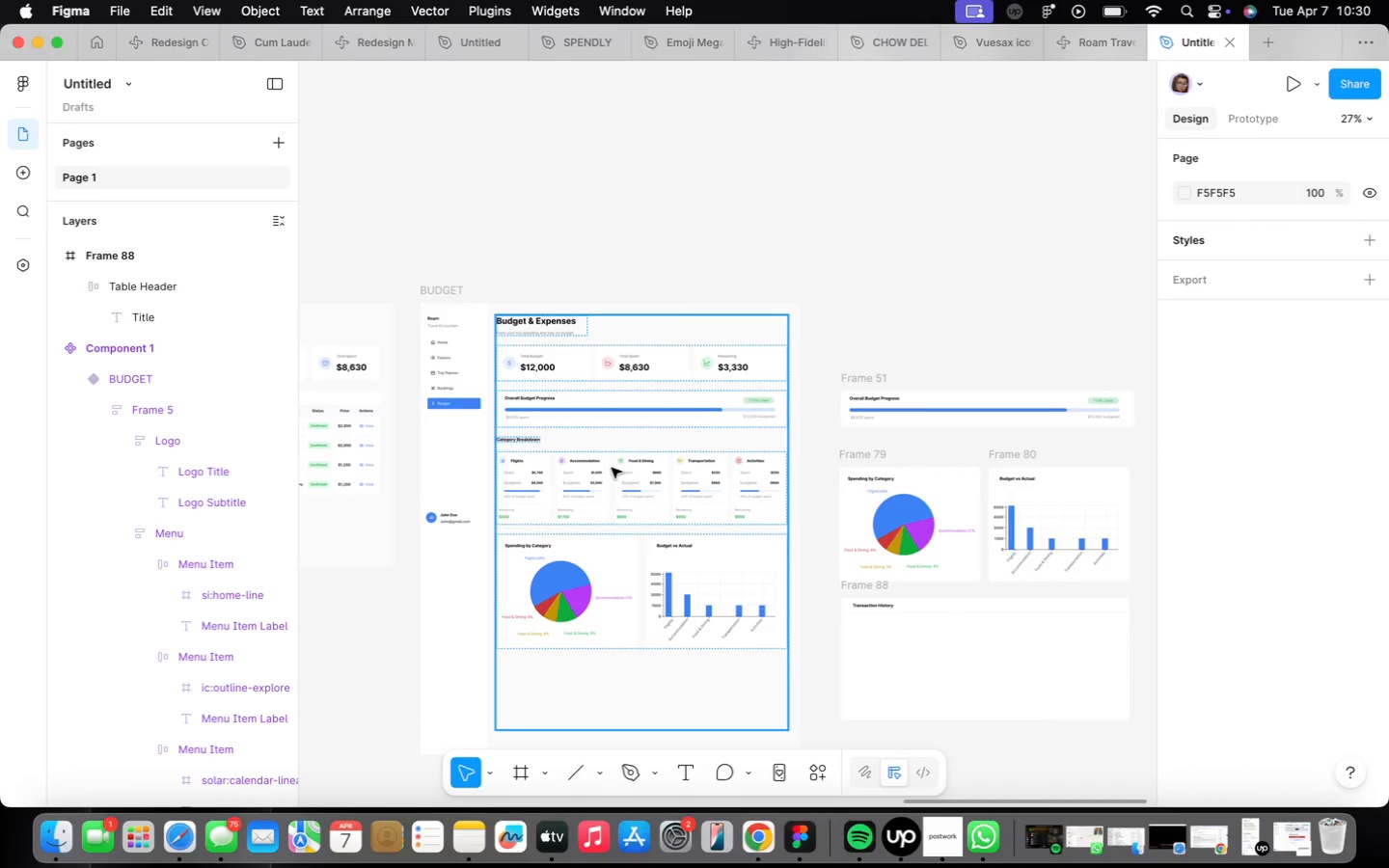 
left_click([462, 359])
 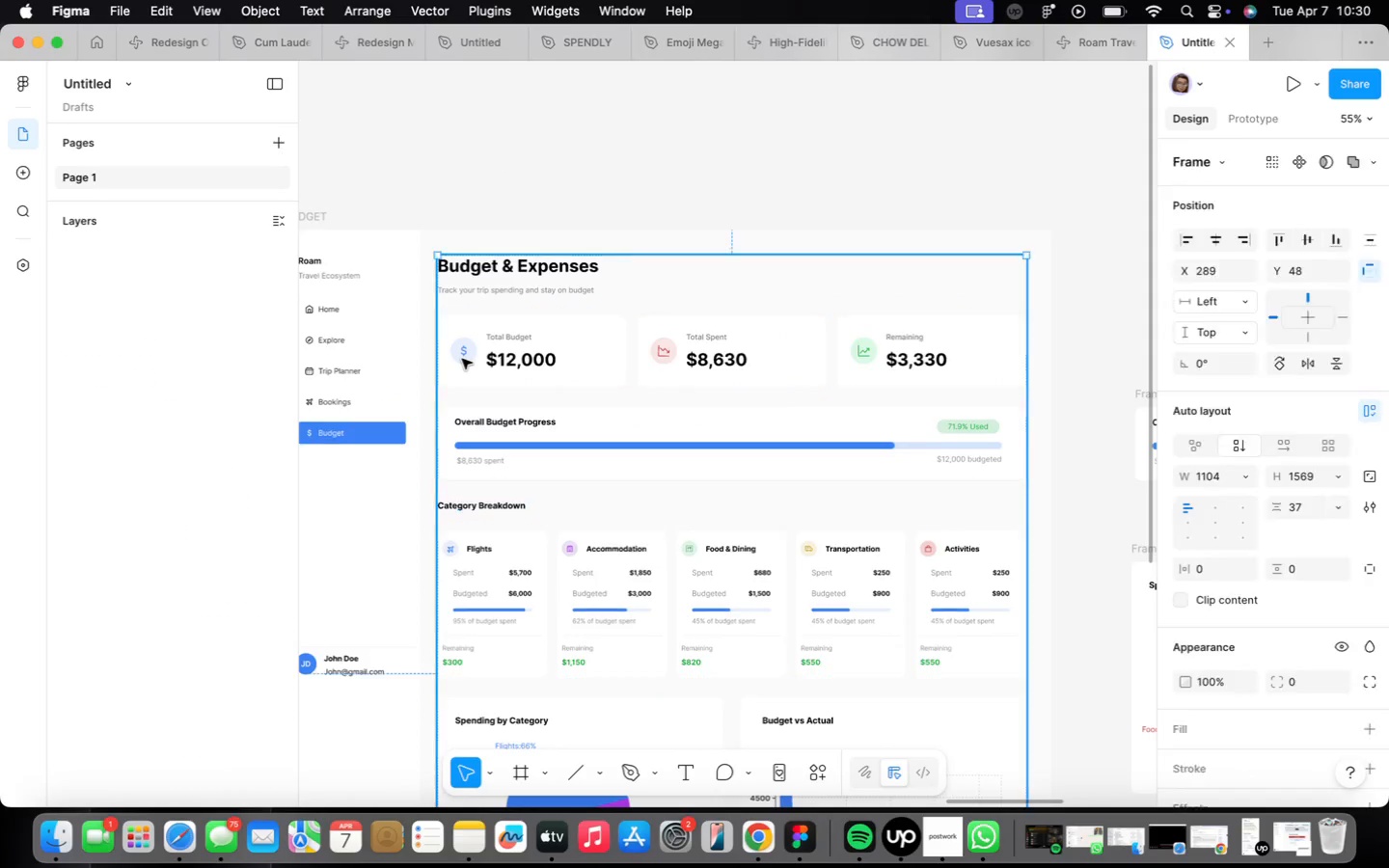 
scroll: coordinate [554, 375], scroll_direction: up, amount: 9.0
 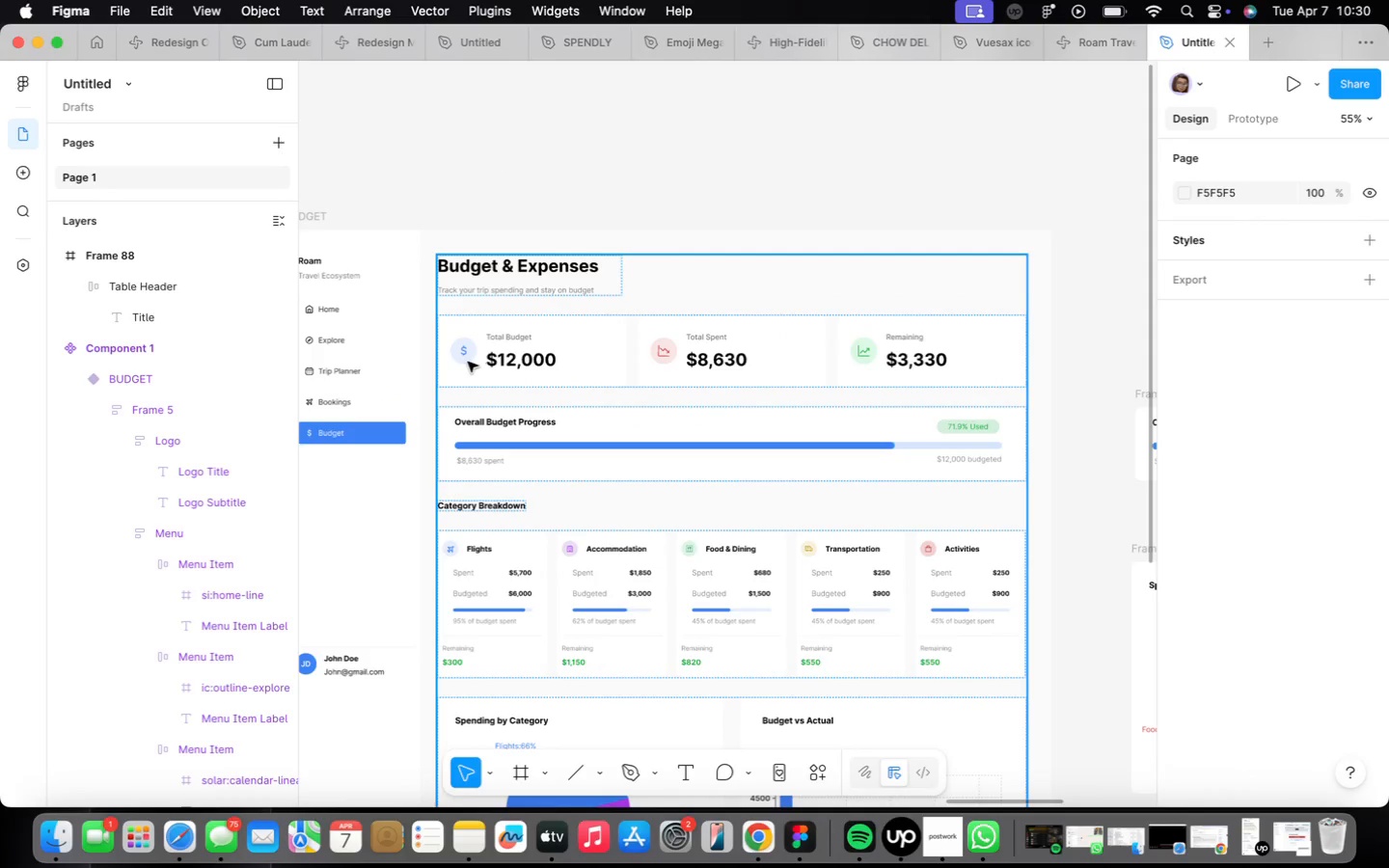 
double_click([462, 359])
 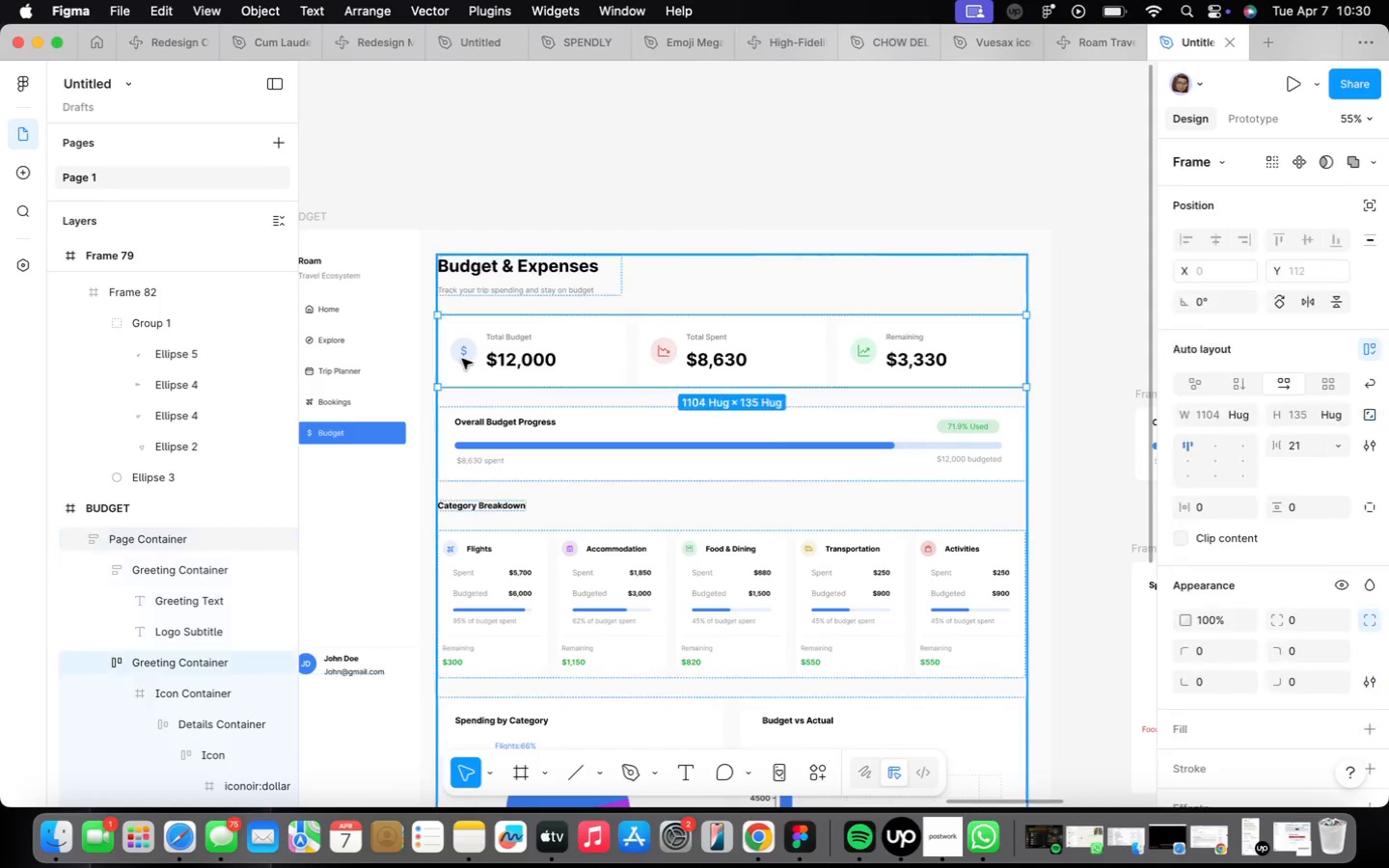 
triple_click([462, 359])
 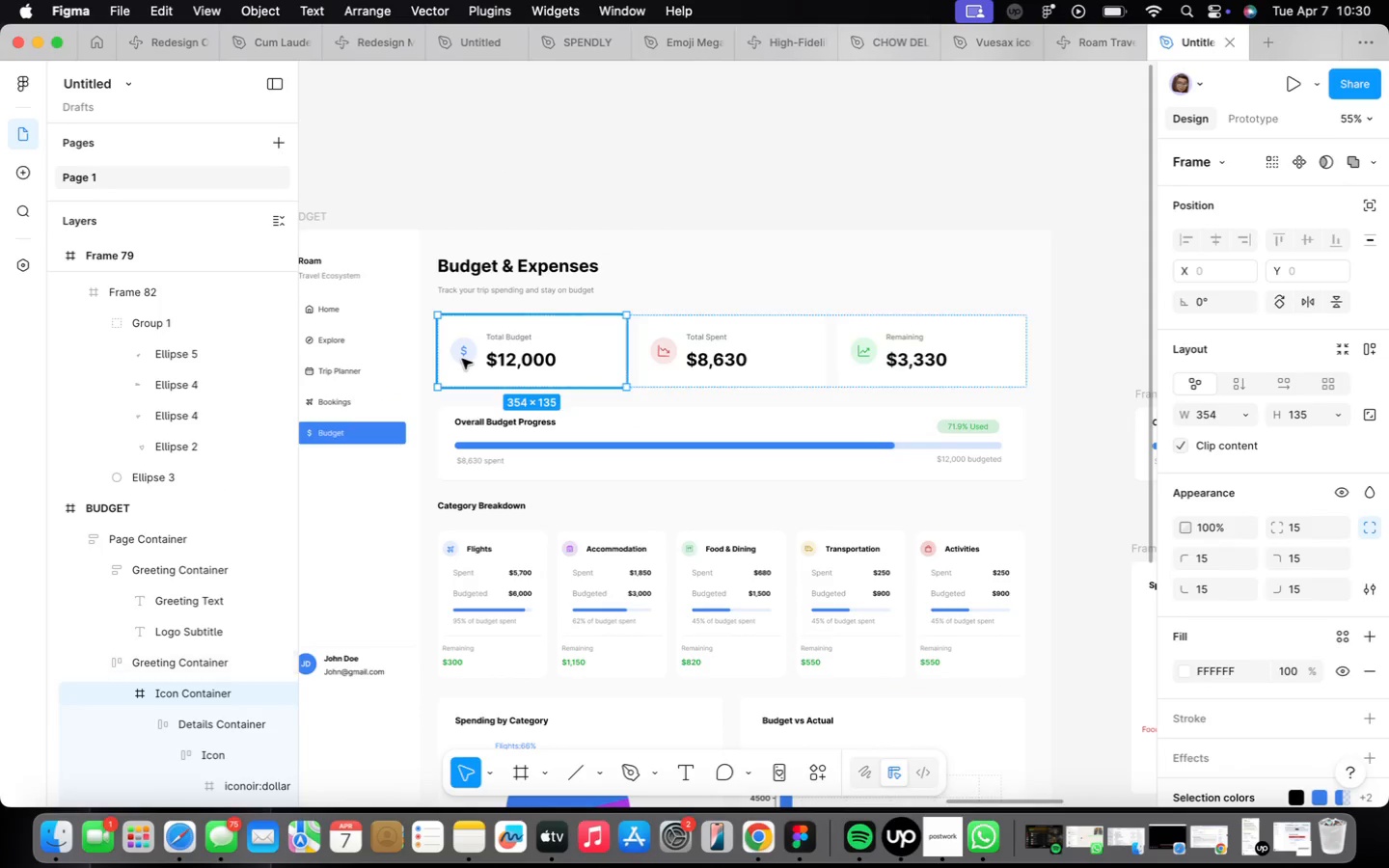 
triple_click([462, 359])
 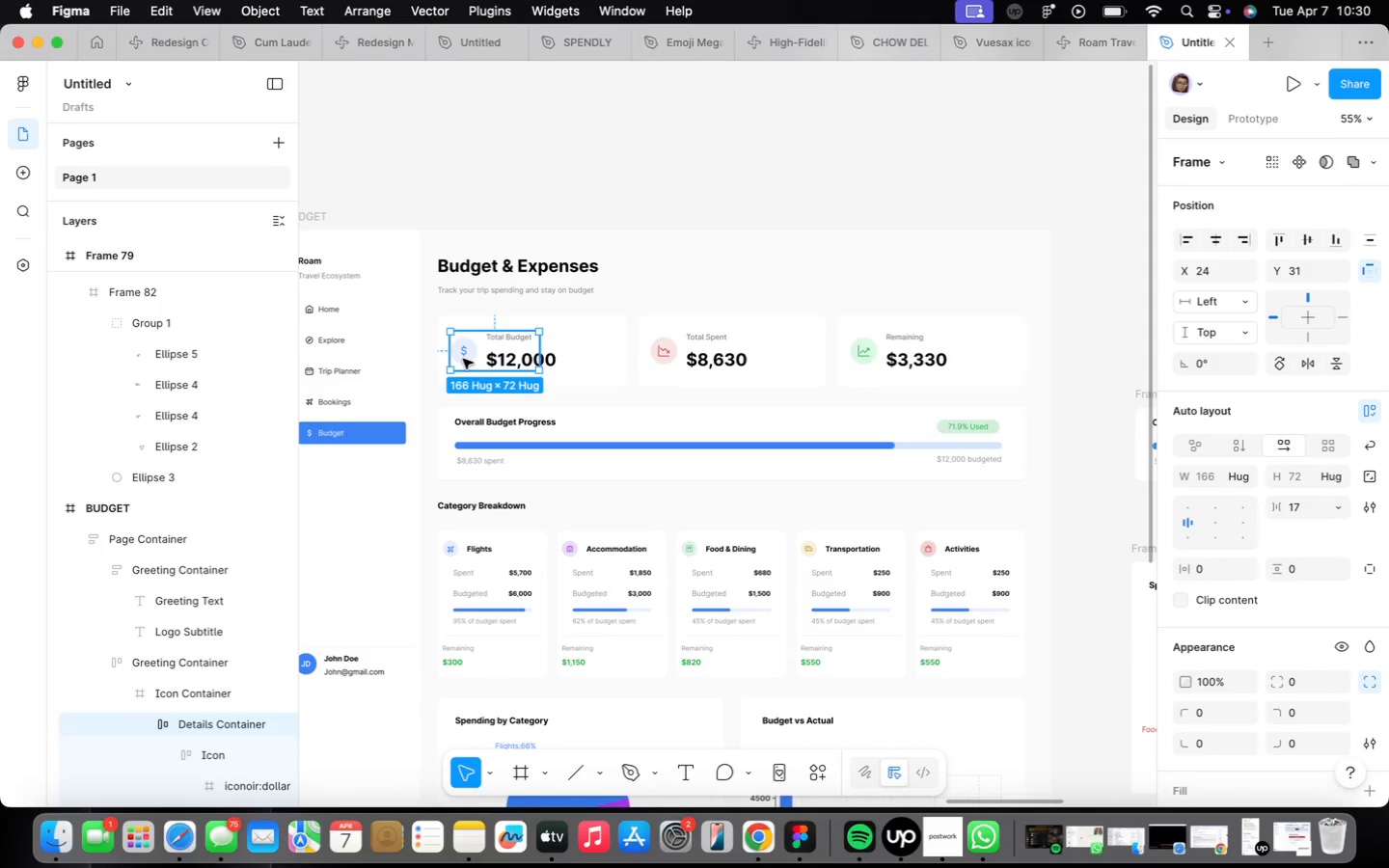 
triple_click([463, 359])
 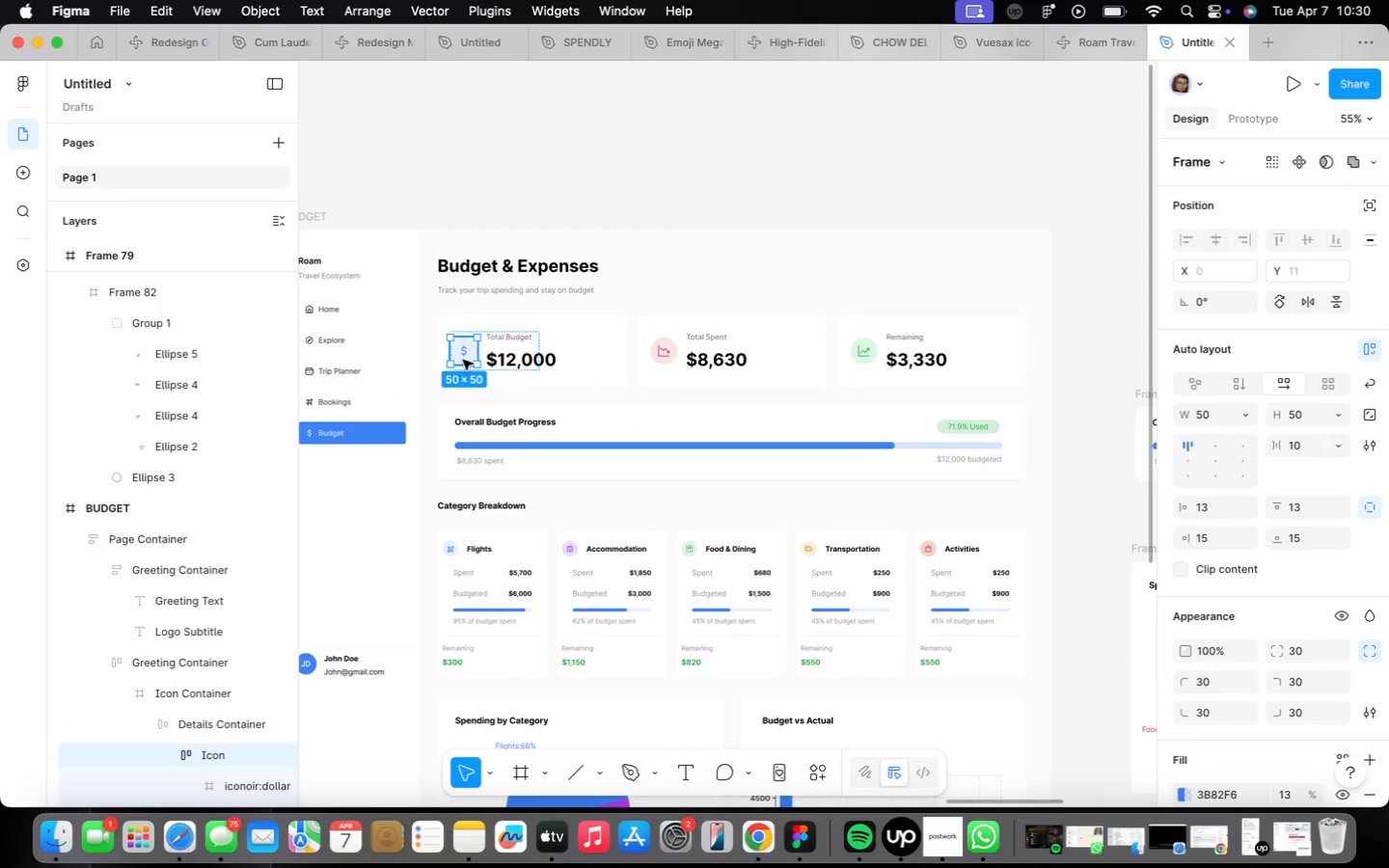 
right_click([463, 359])
 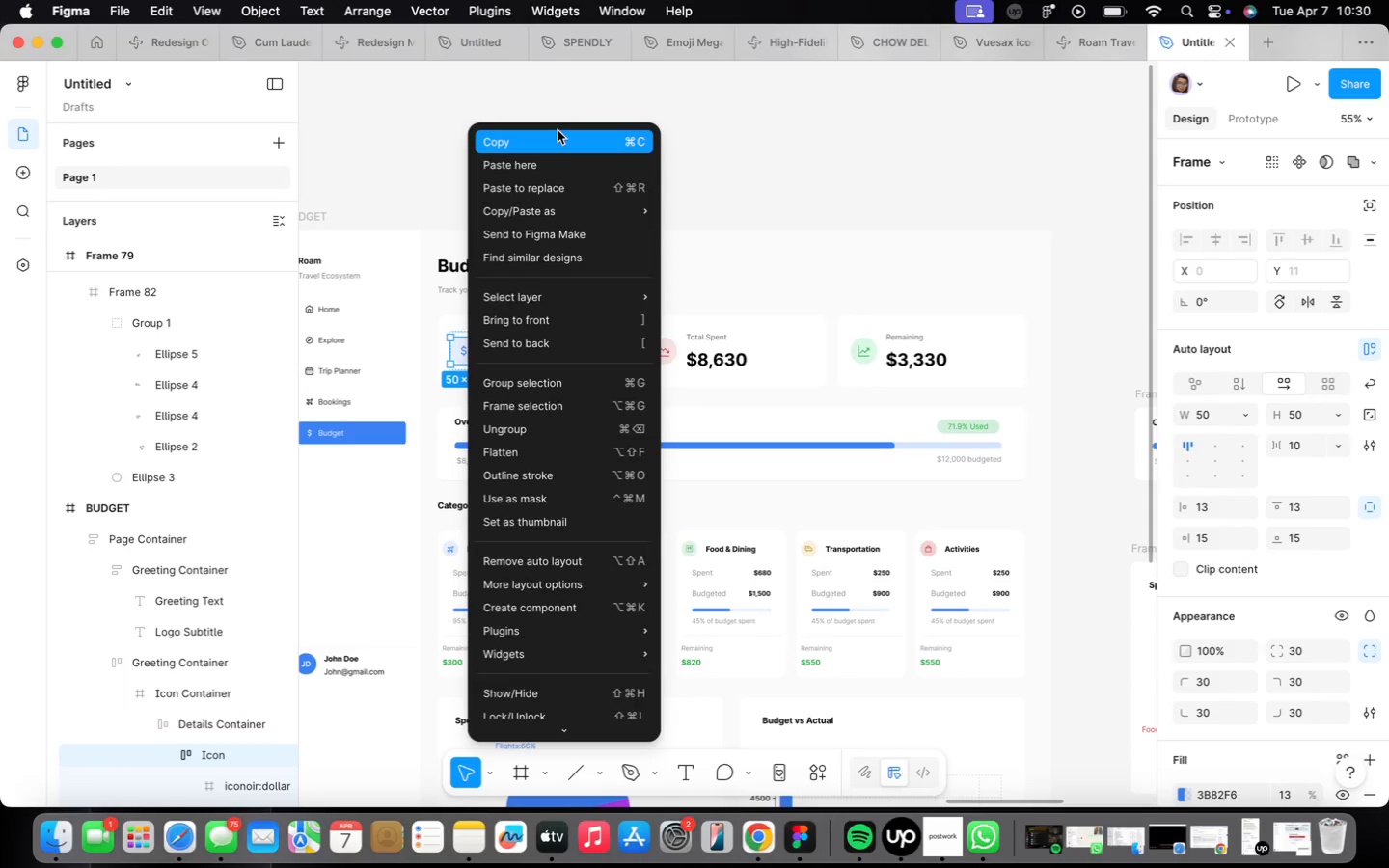 
left_click([563, 137])
 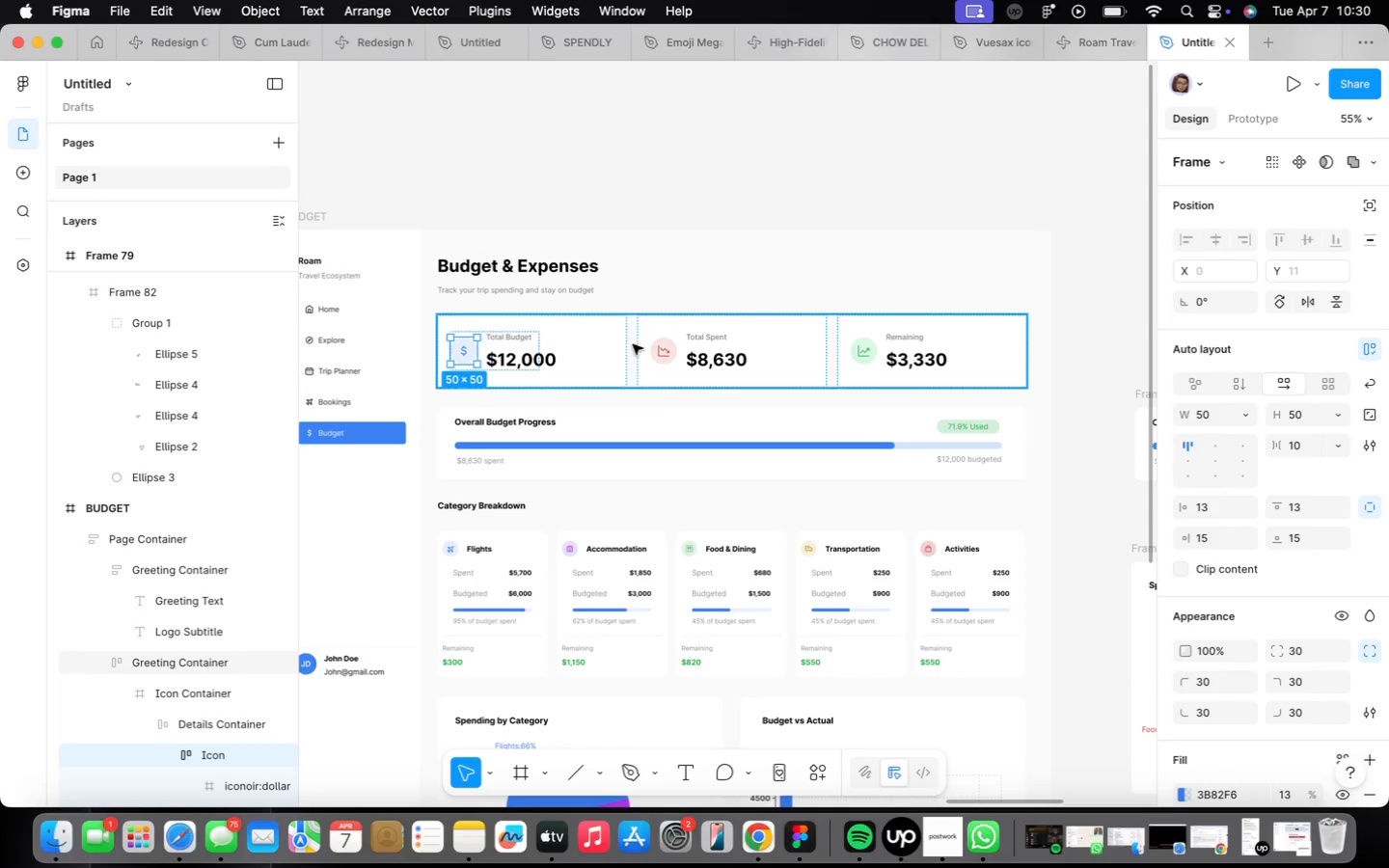 
scroll: coordinate [652, 398], scroll_direction: down, amount: 16.0
 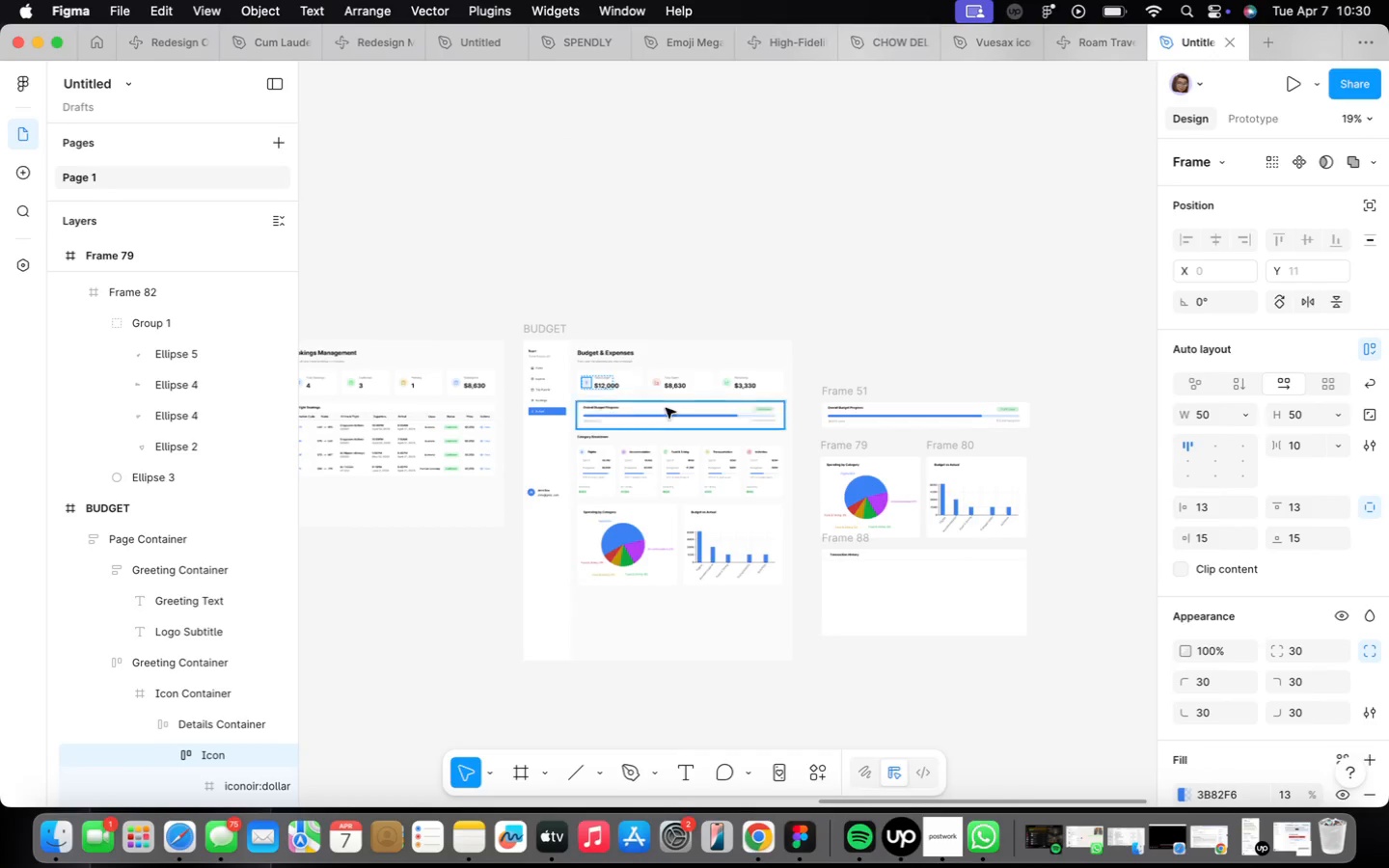 
mouse_move([717, 445])
 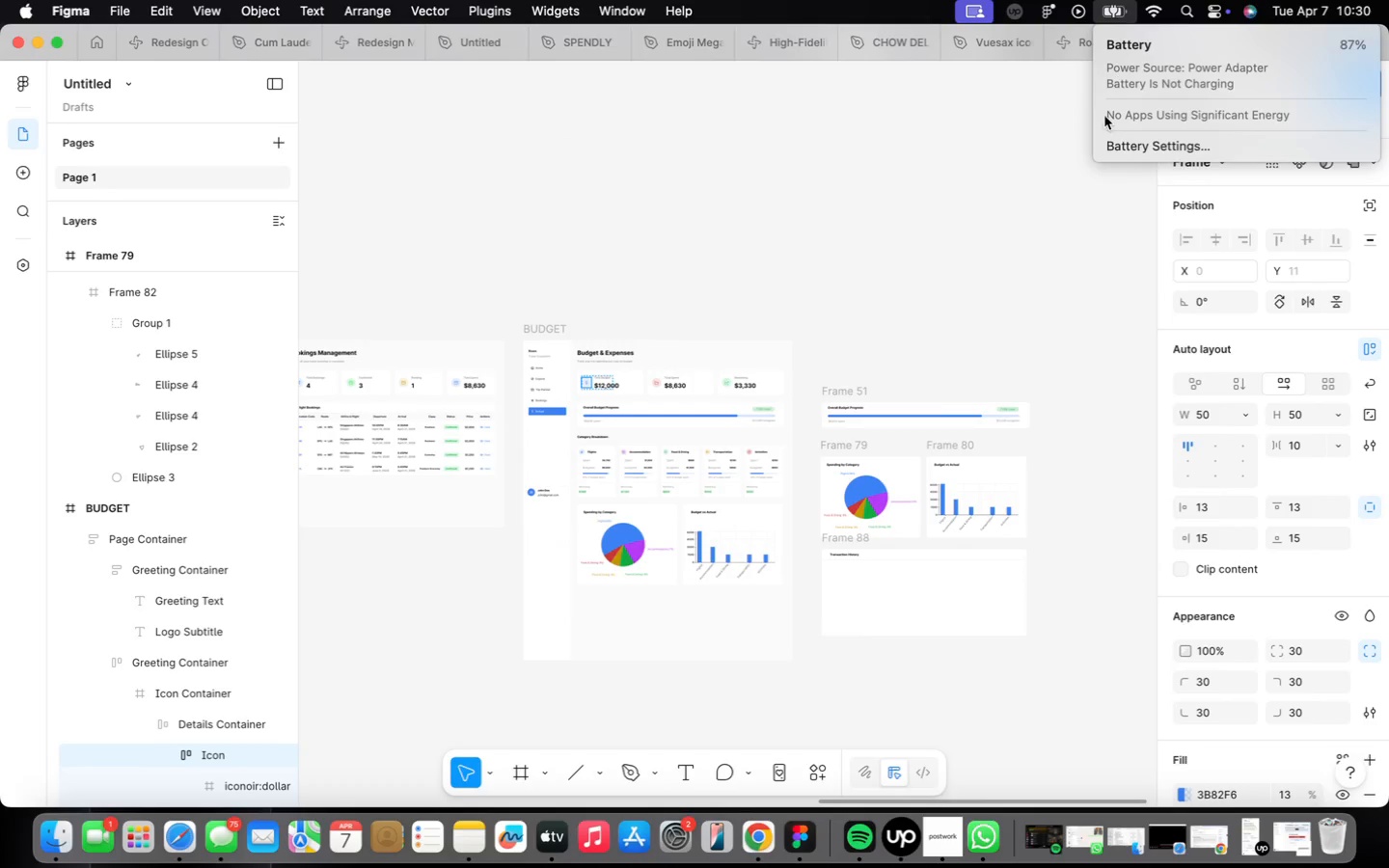 
left_click([956, 625])